 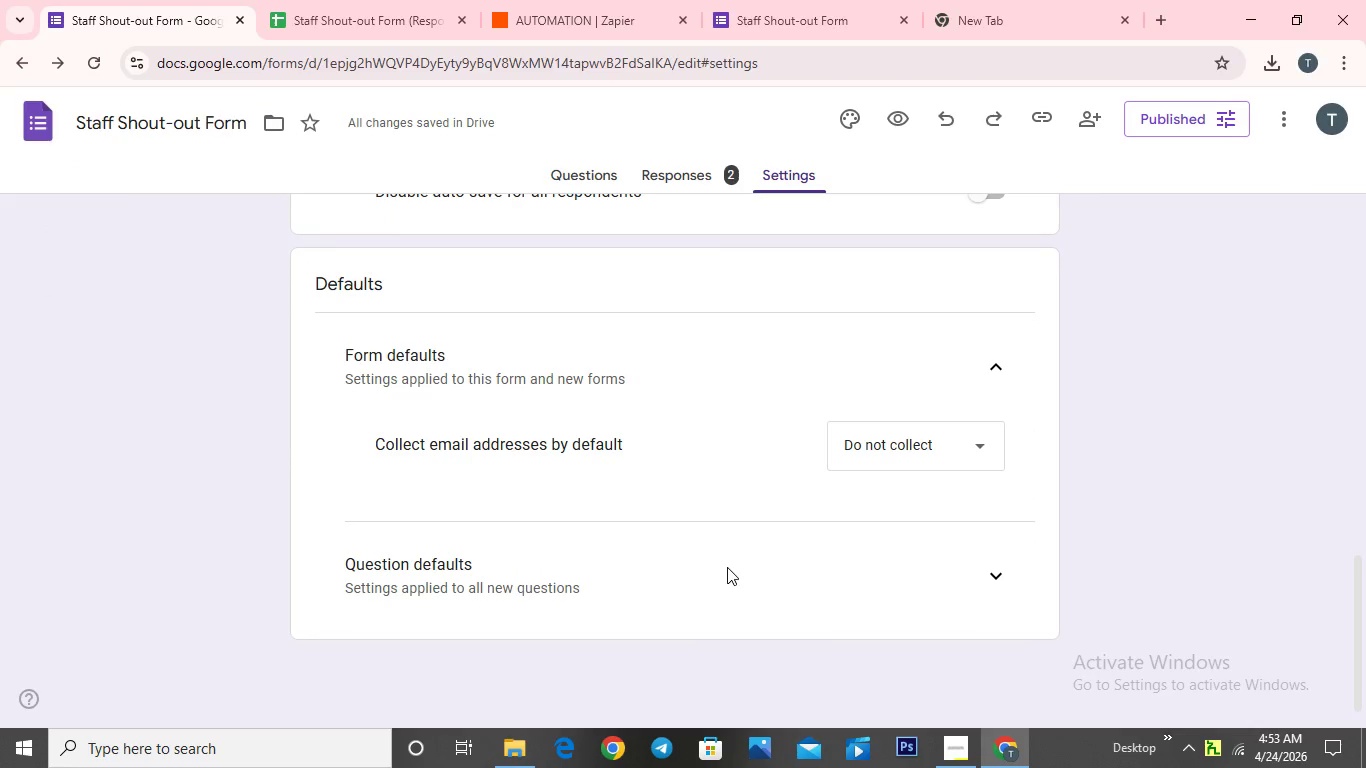 
scroll: coordinate [727, 567], scroll_direction: up, amount: 1.0
 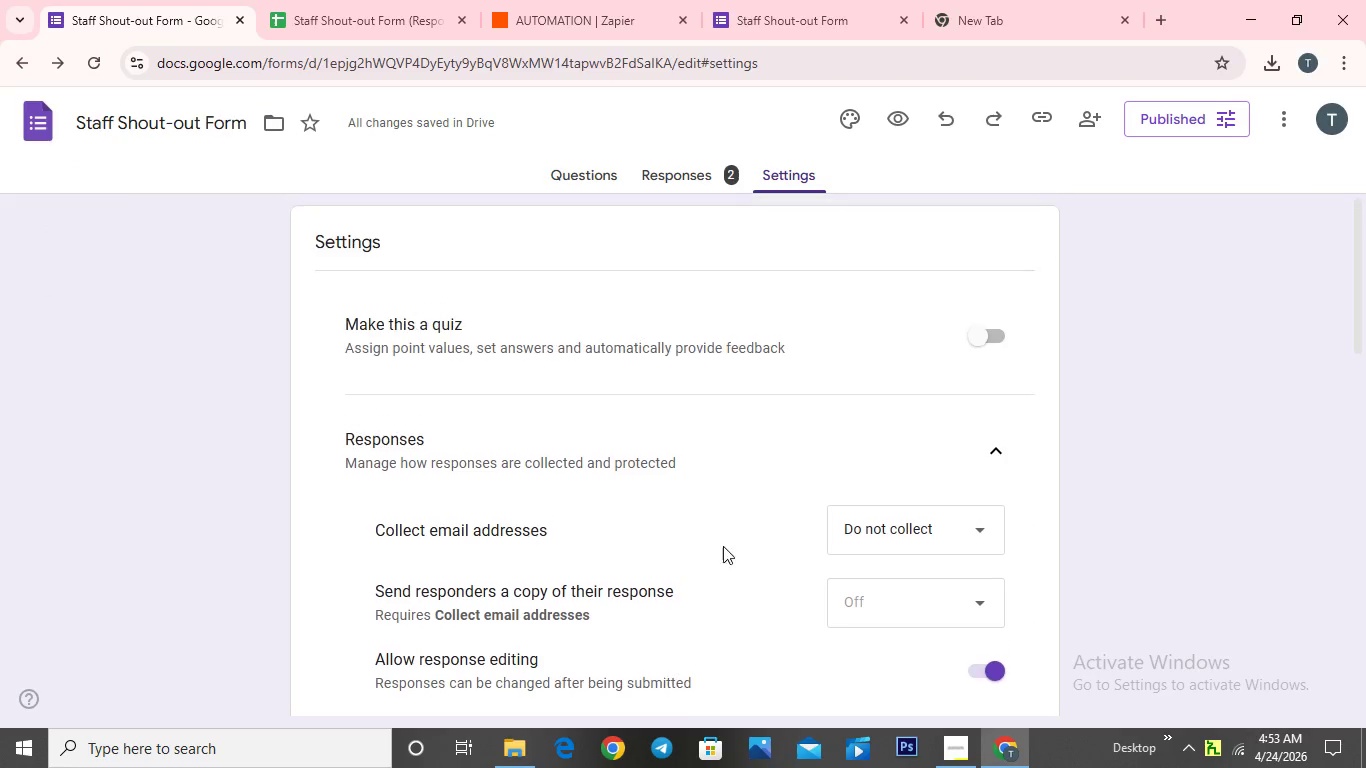 
left_click([703, 174])
 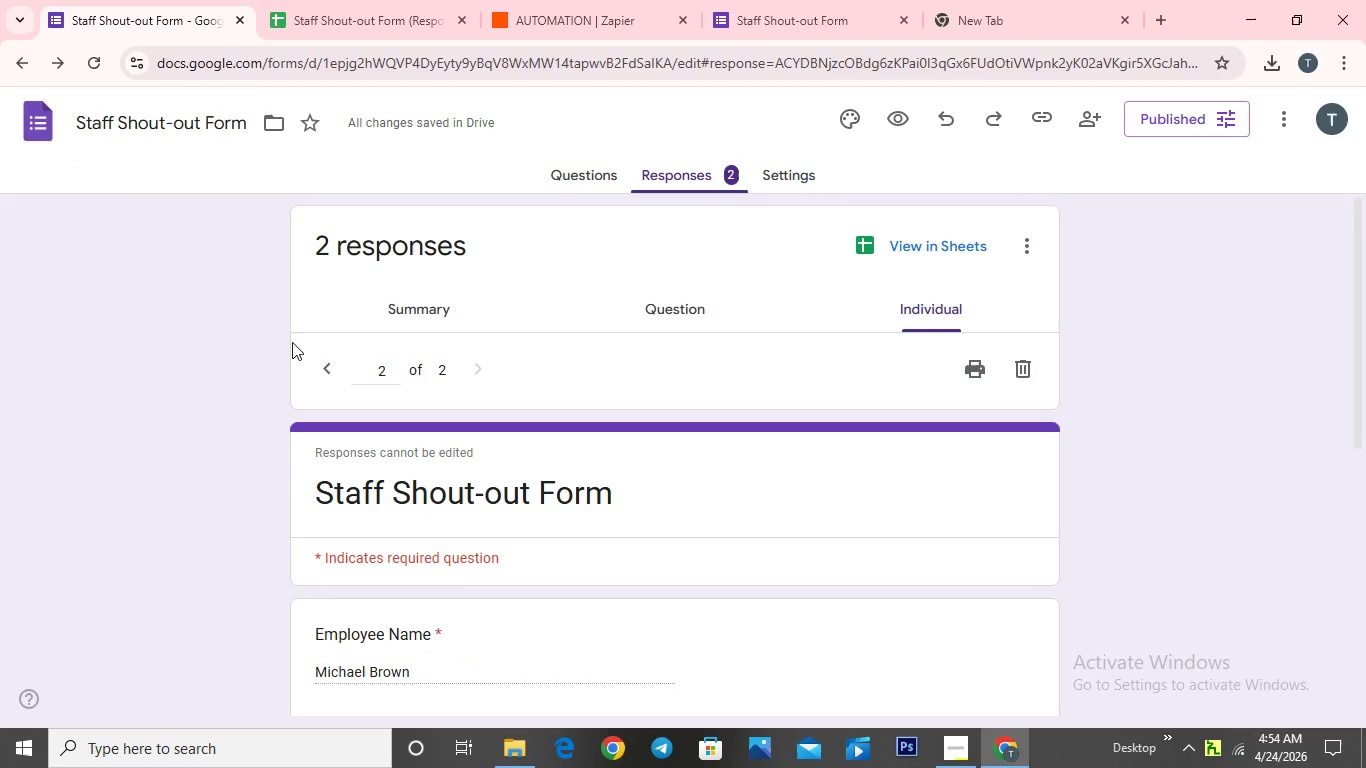 
left_click([330, 364])
 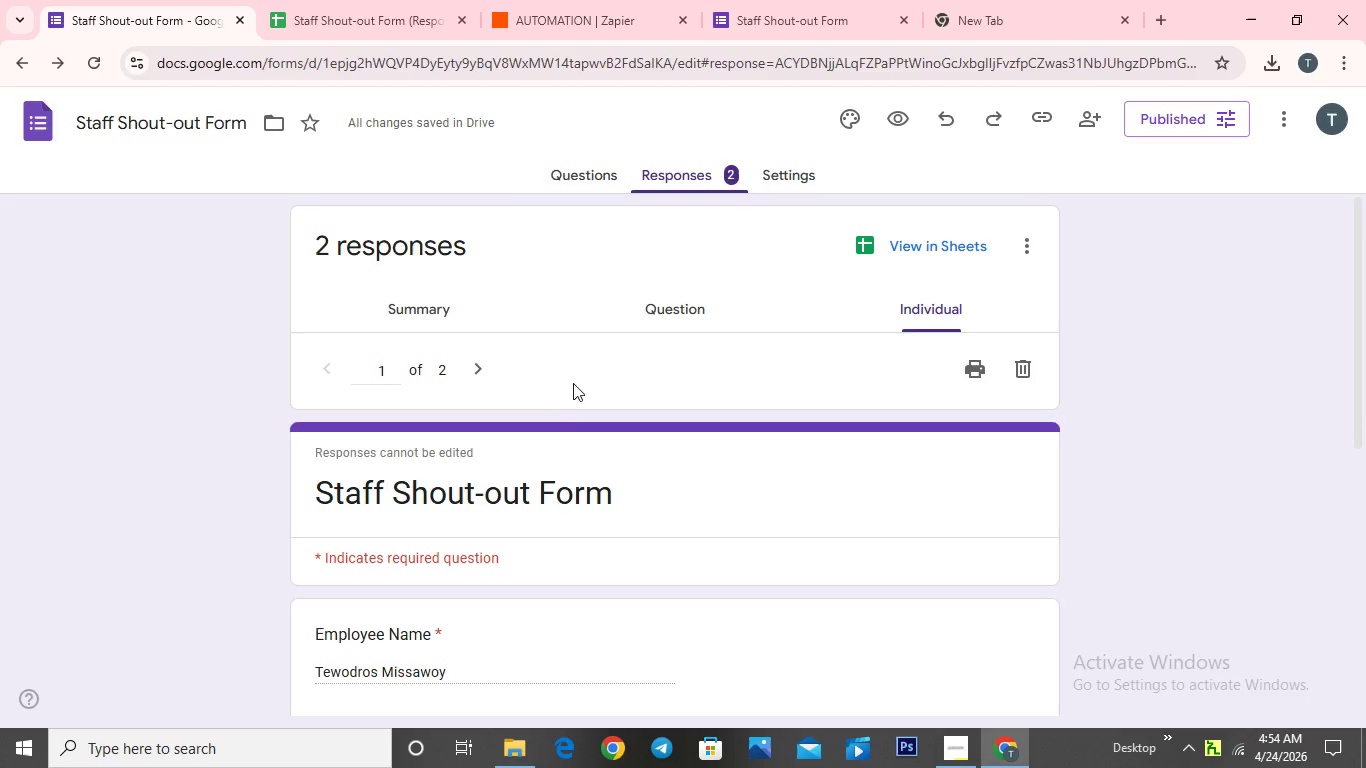 
scroll: coordinate [573, 382], scroll_direction: down, amount: 4.0
 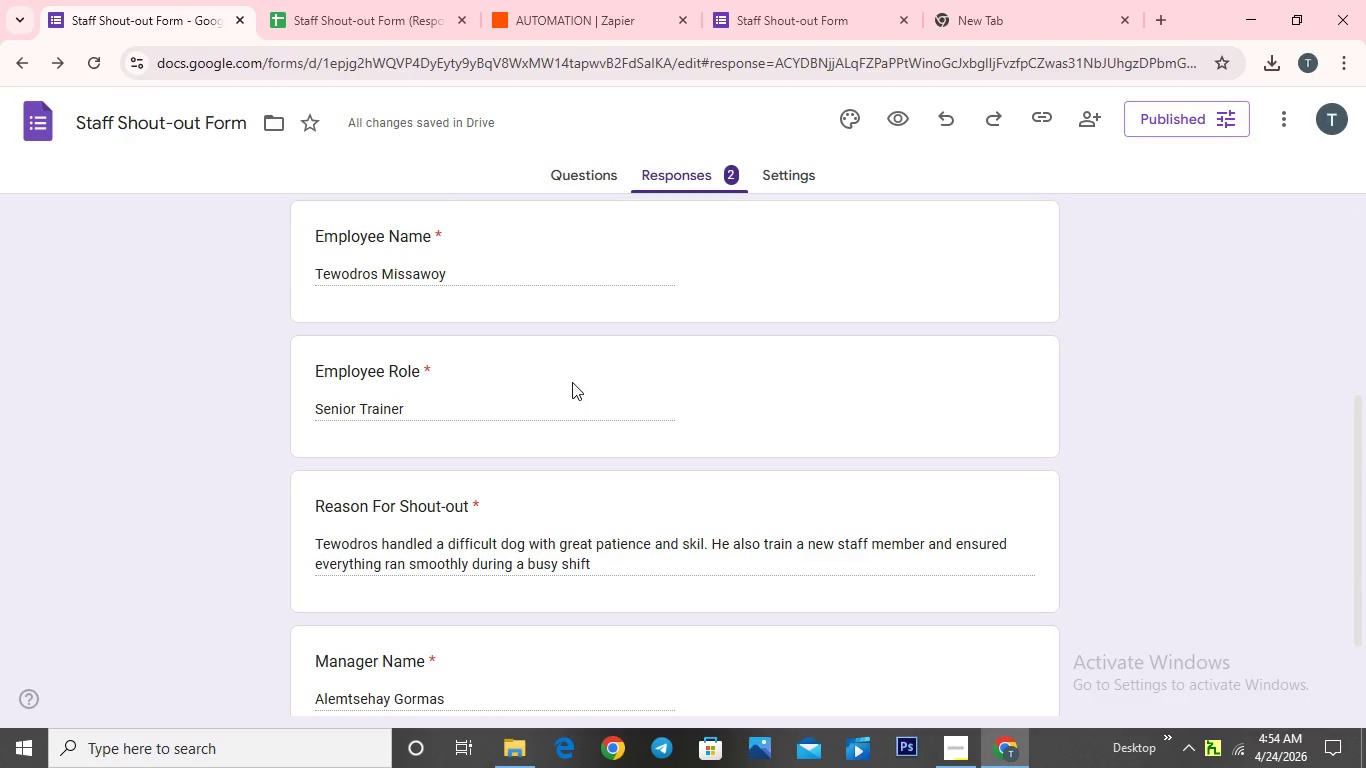 
scroll: coordinate [571, 382], scroll_direction: up, amount: 3.0
 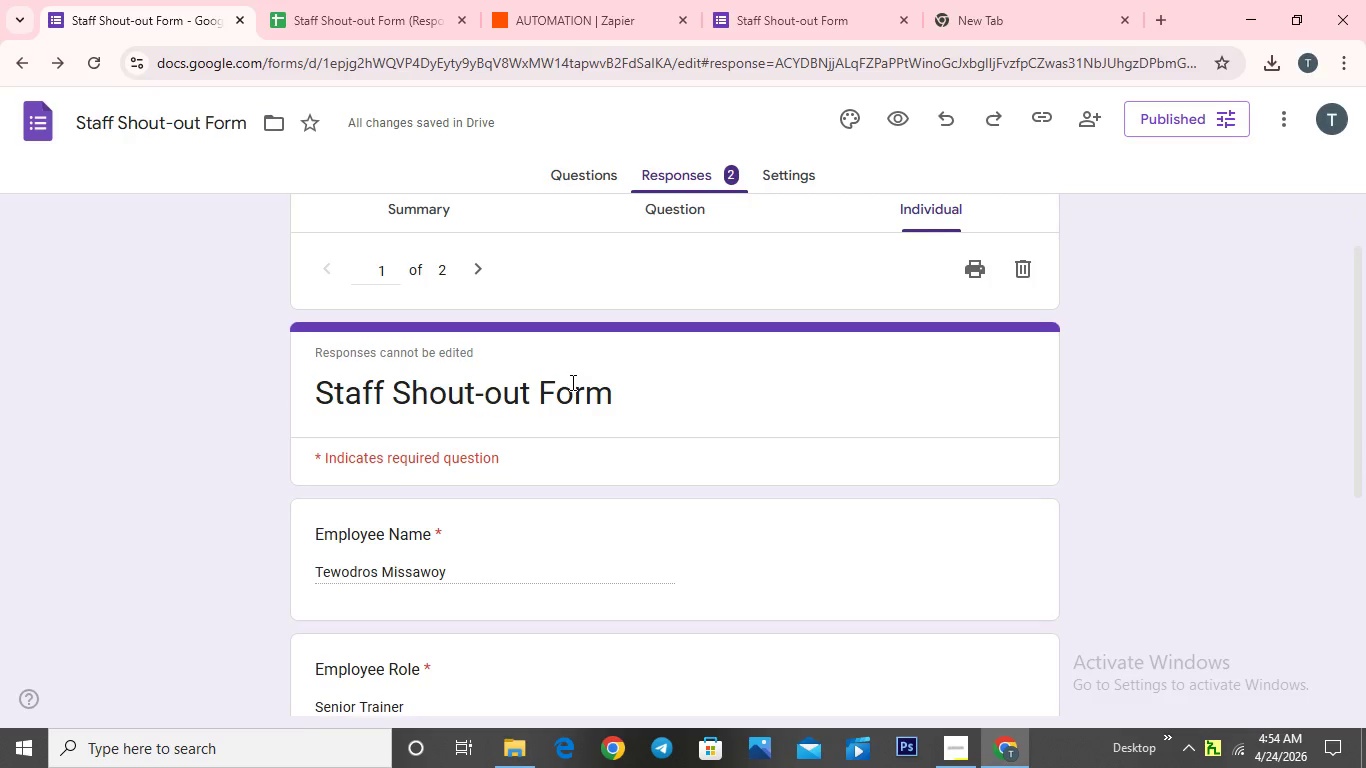 
scroll: coordinate [571, 382], scroll_direction: down, amount: 2.0
 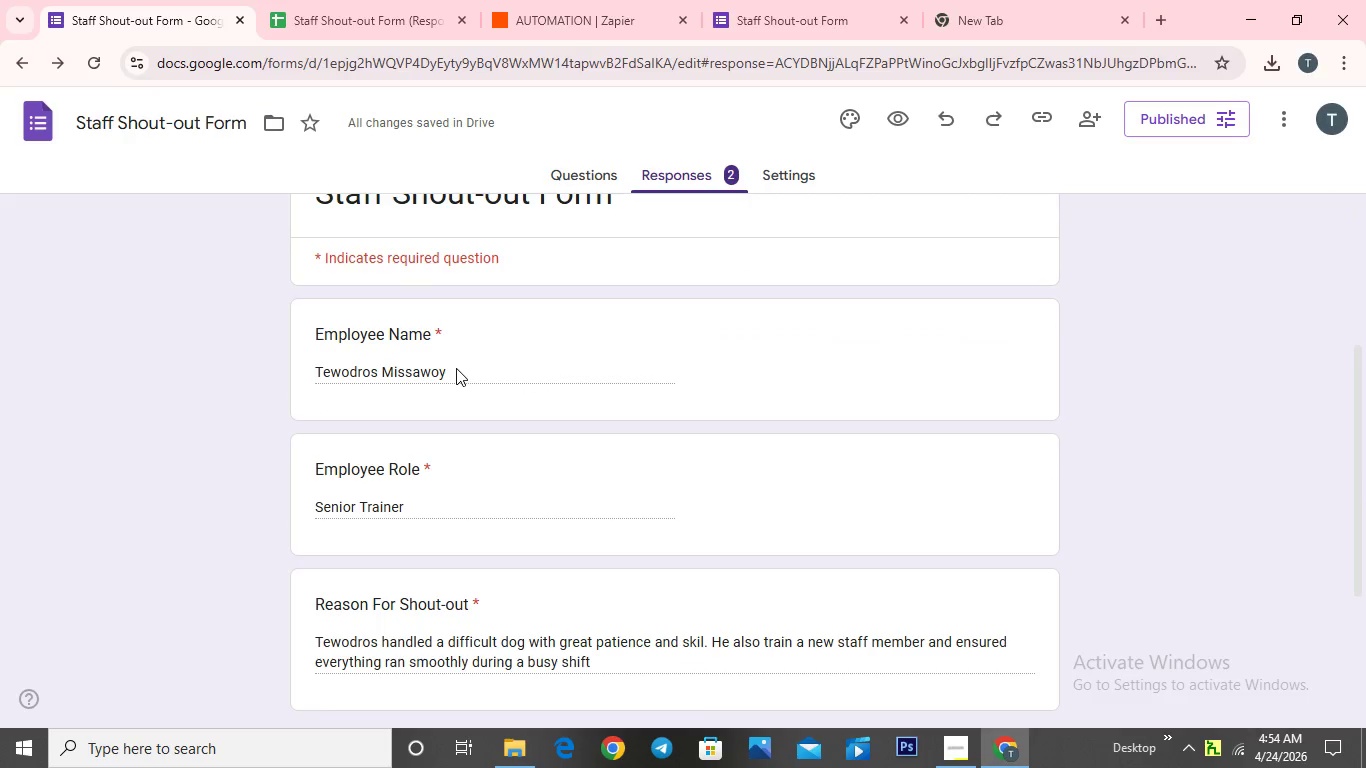 
left_click([456, 363])
 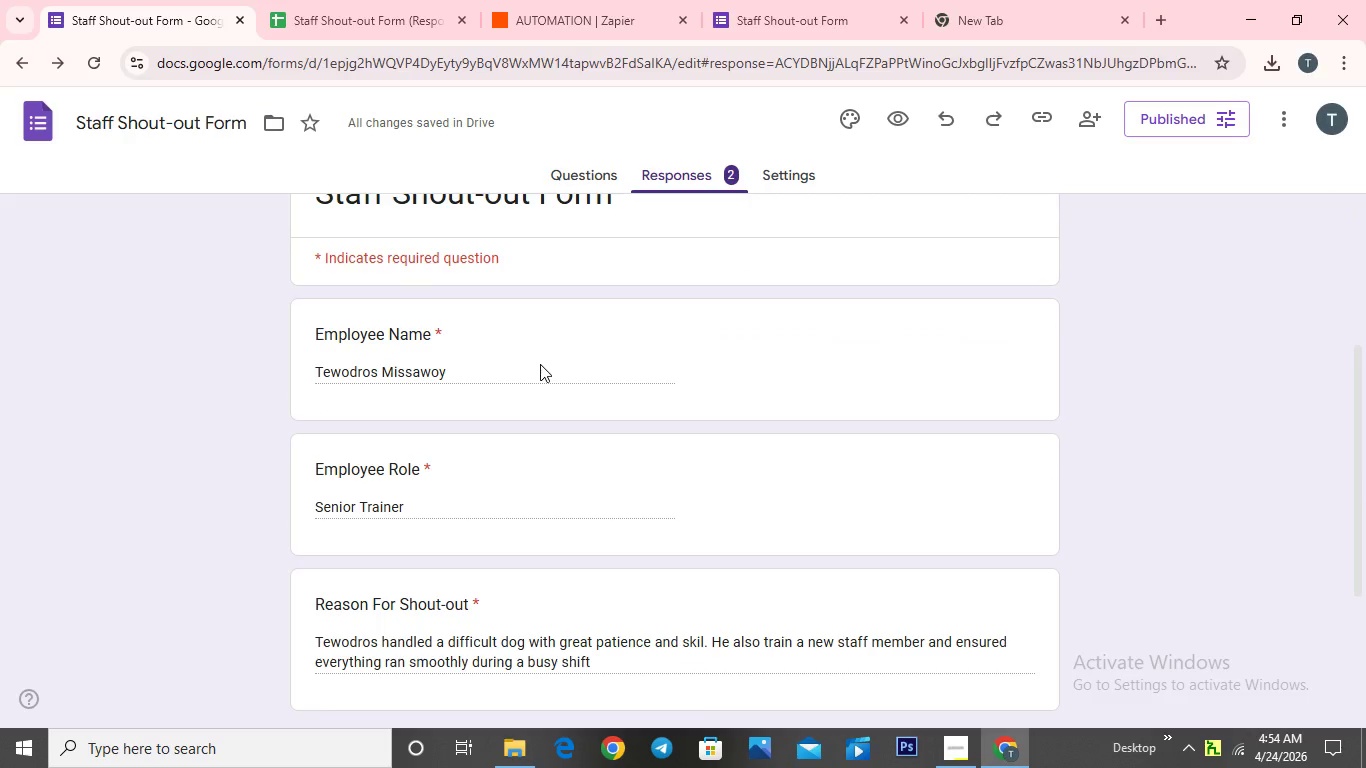 
scroll: coordinate [540, 364], scroll_direction: down, amount: 8.0
 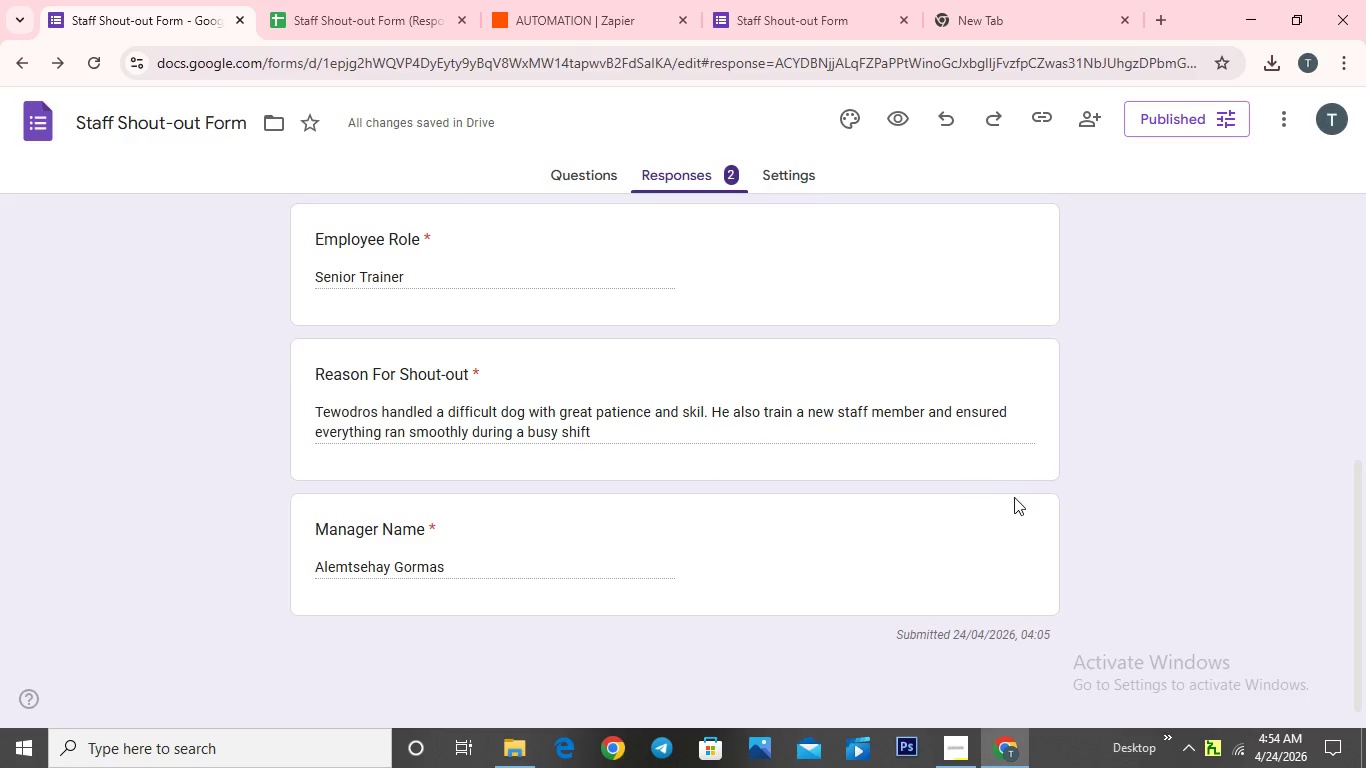 
left_click([955, 752])